 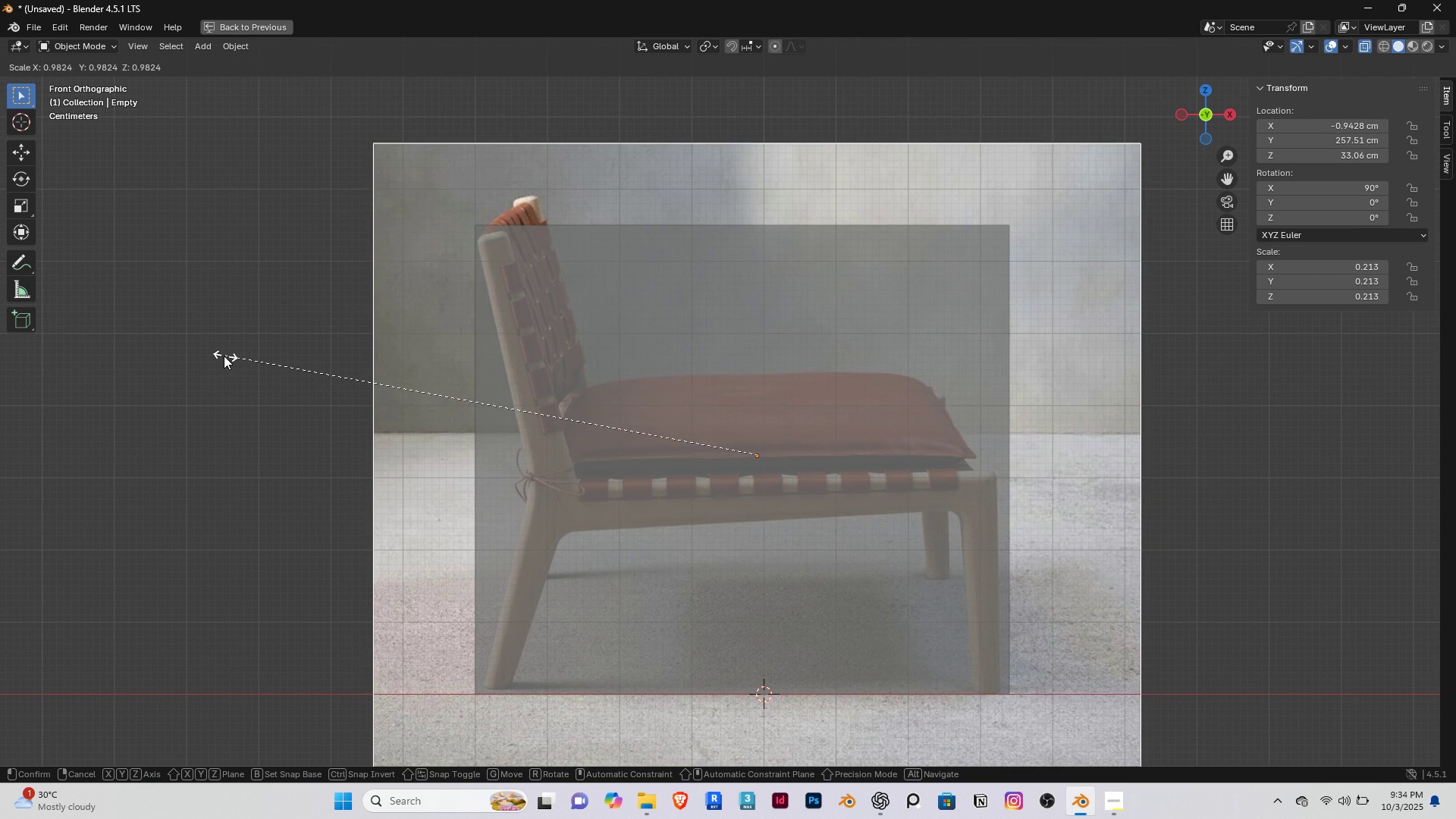 
left_click([219, 357])
 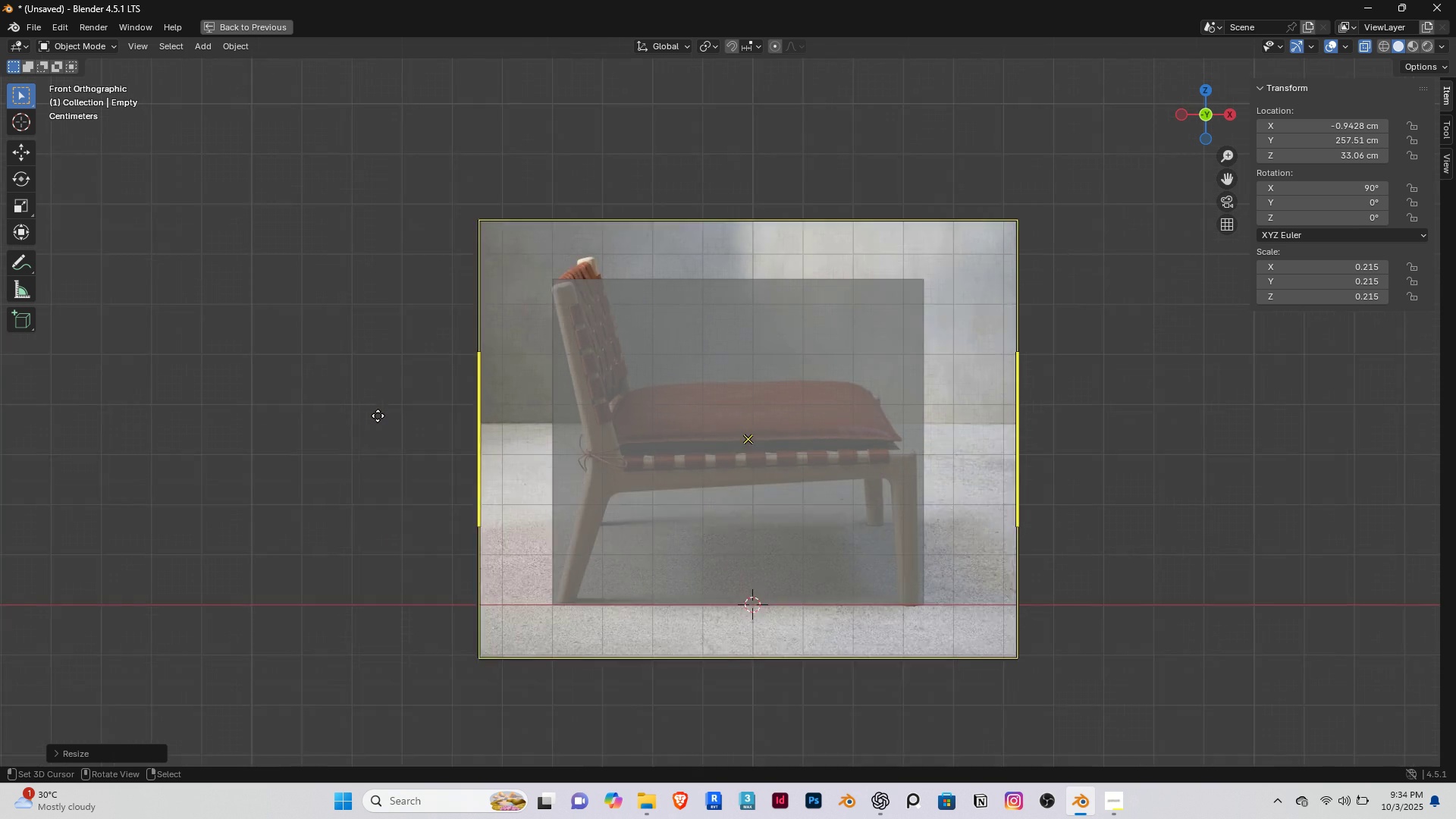 
scroll: coordinate [378, 416], scroll_direction: down, amount: 3.0
 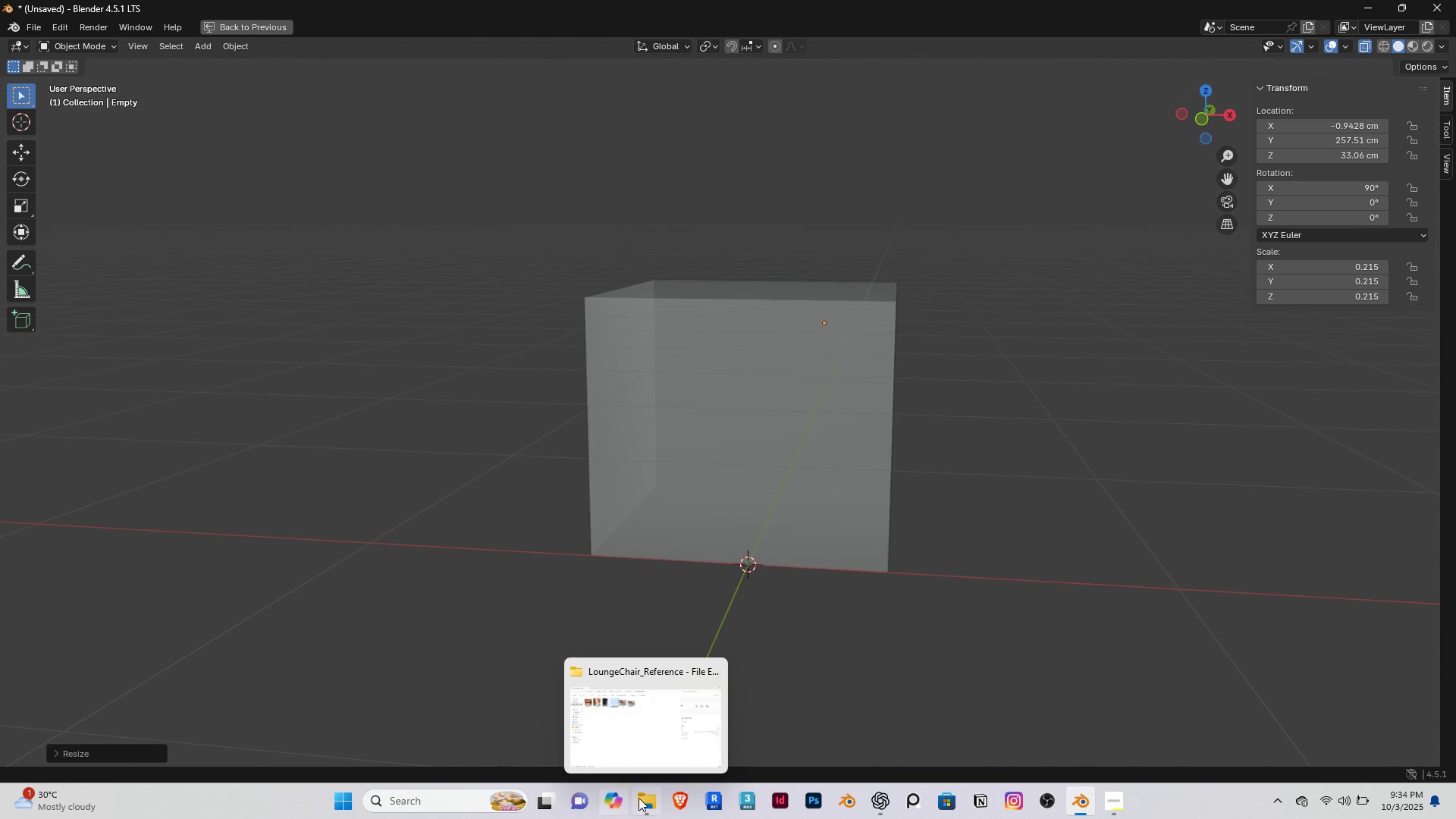 
left_click([643, 796])
 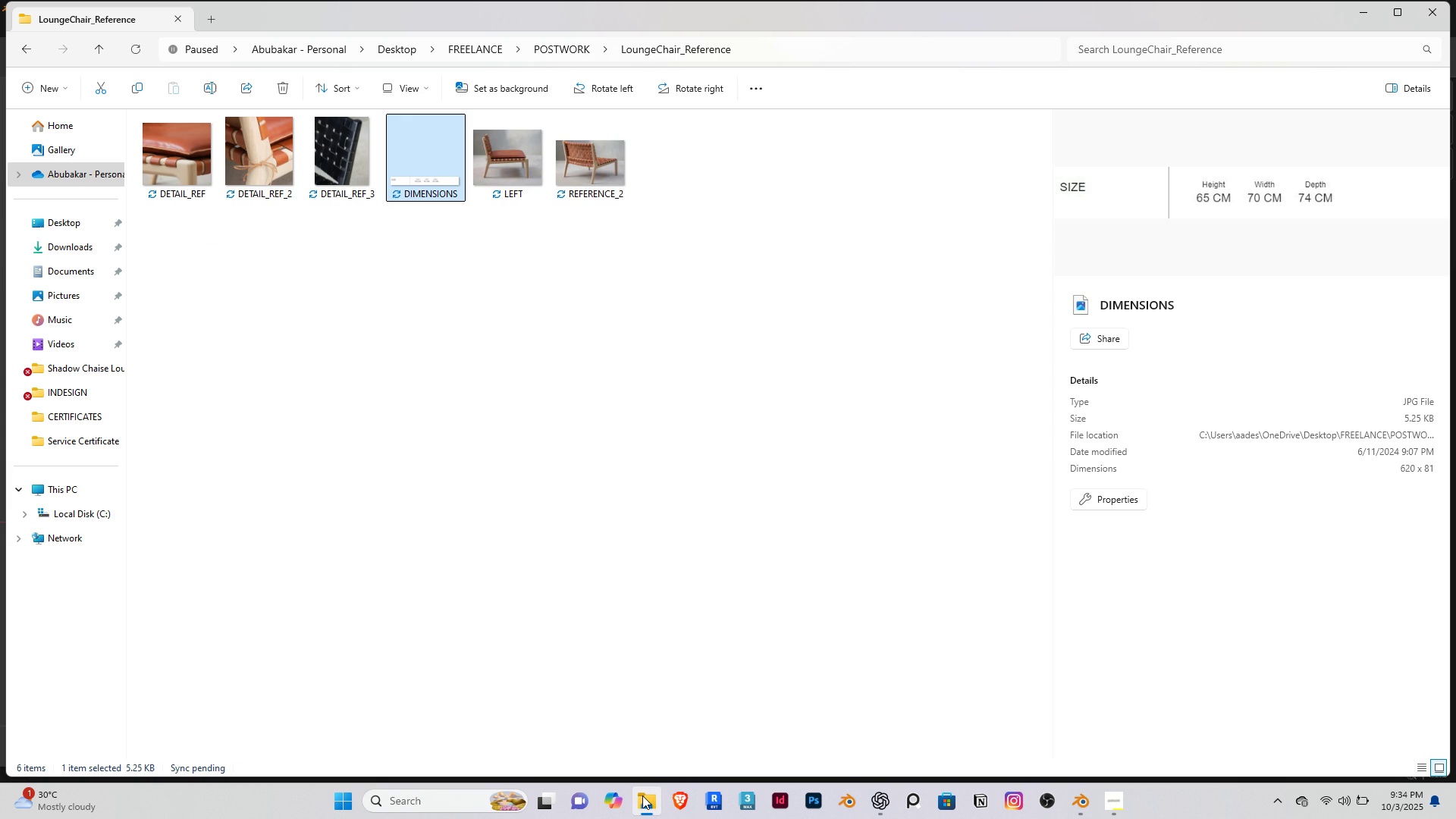 
left_click([642, 795])
 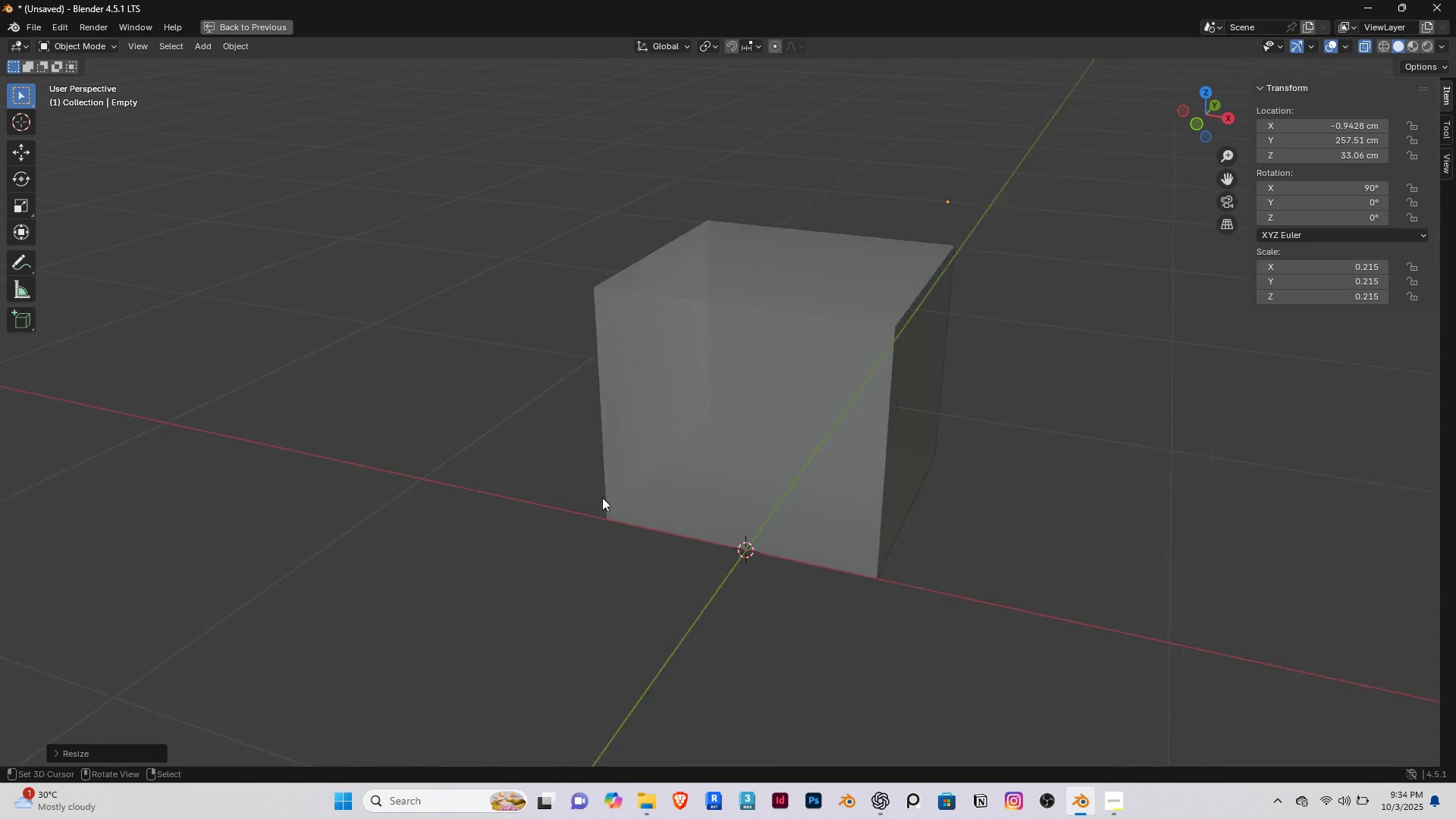 
scroll: coordinate [556, 488], scroll_direction: down, amount: 2.0
 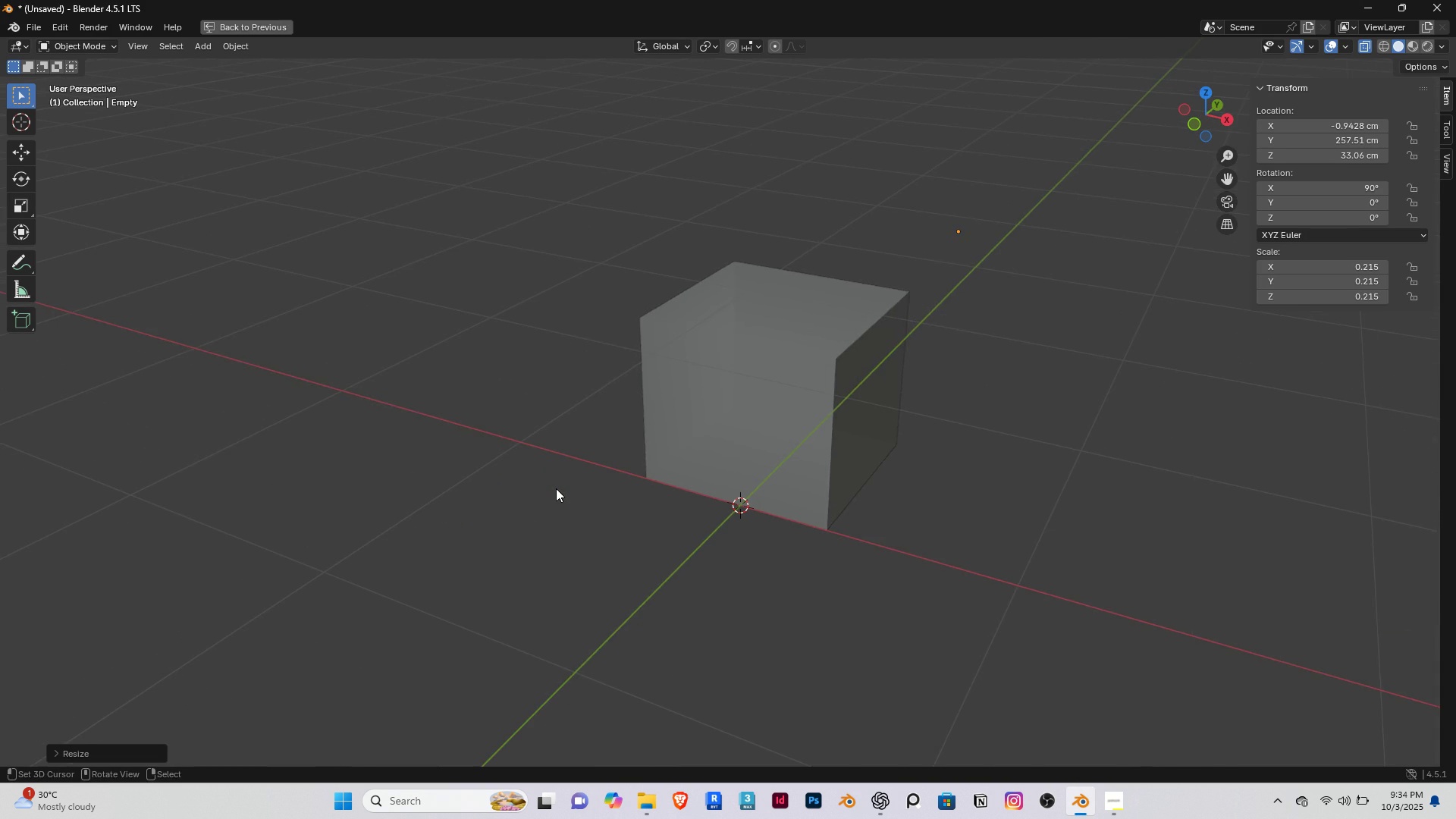 
key(Control+ControlLeft)
 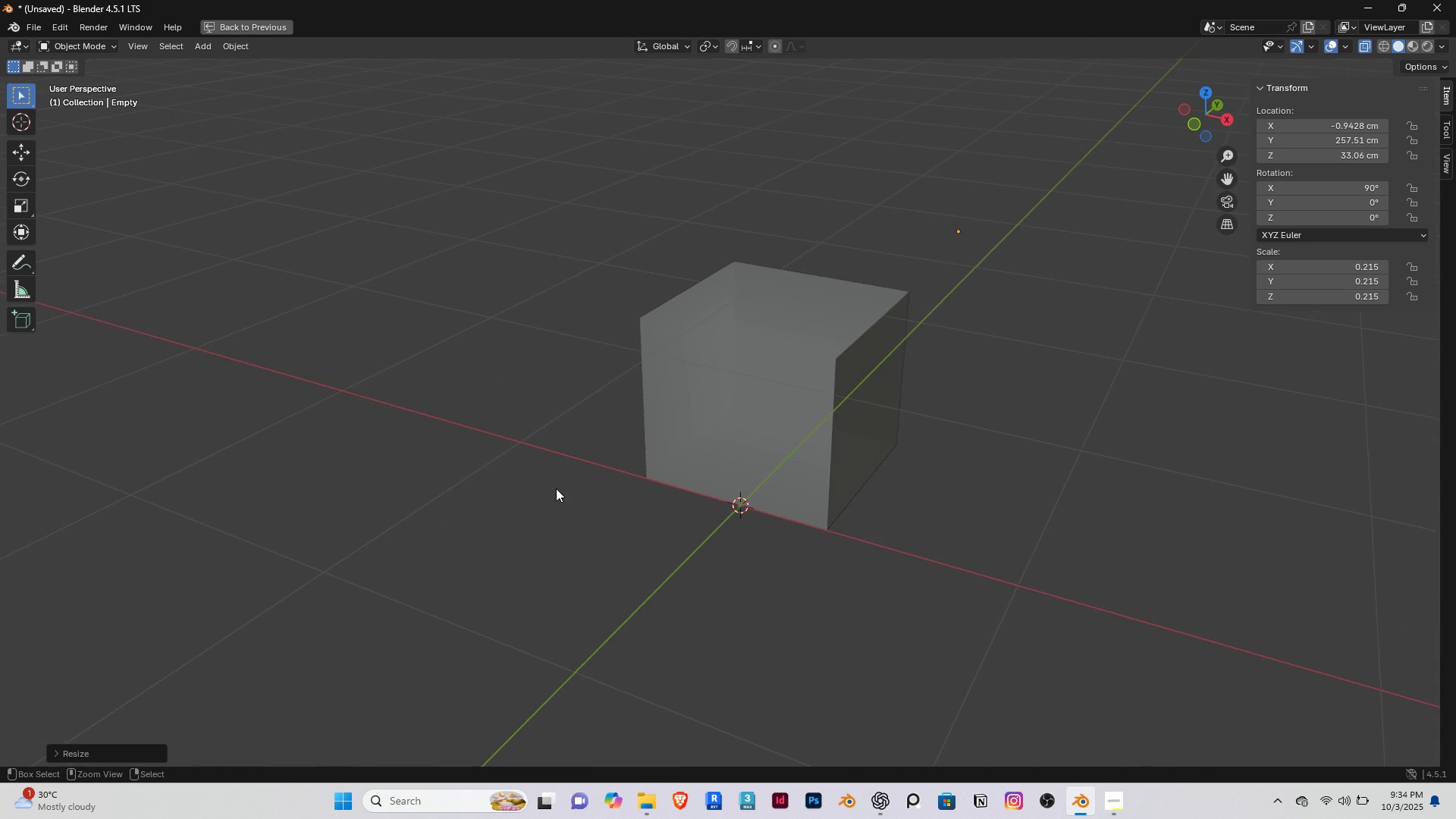 
key(Control+Space)
 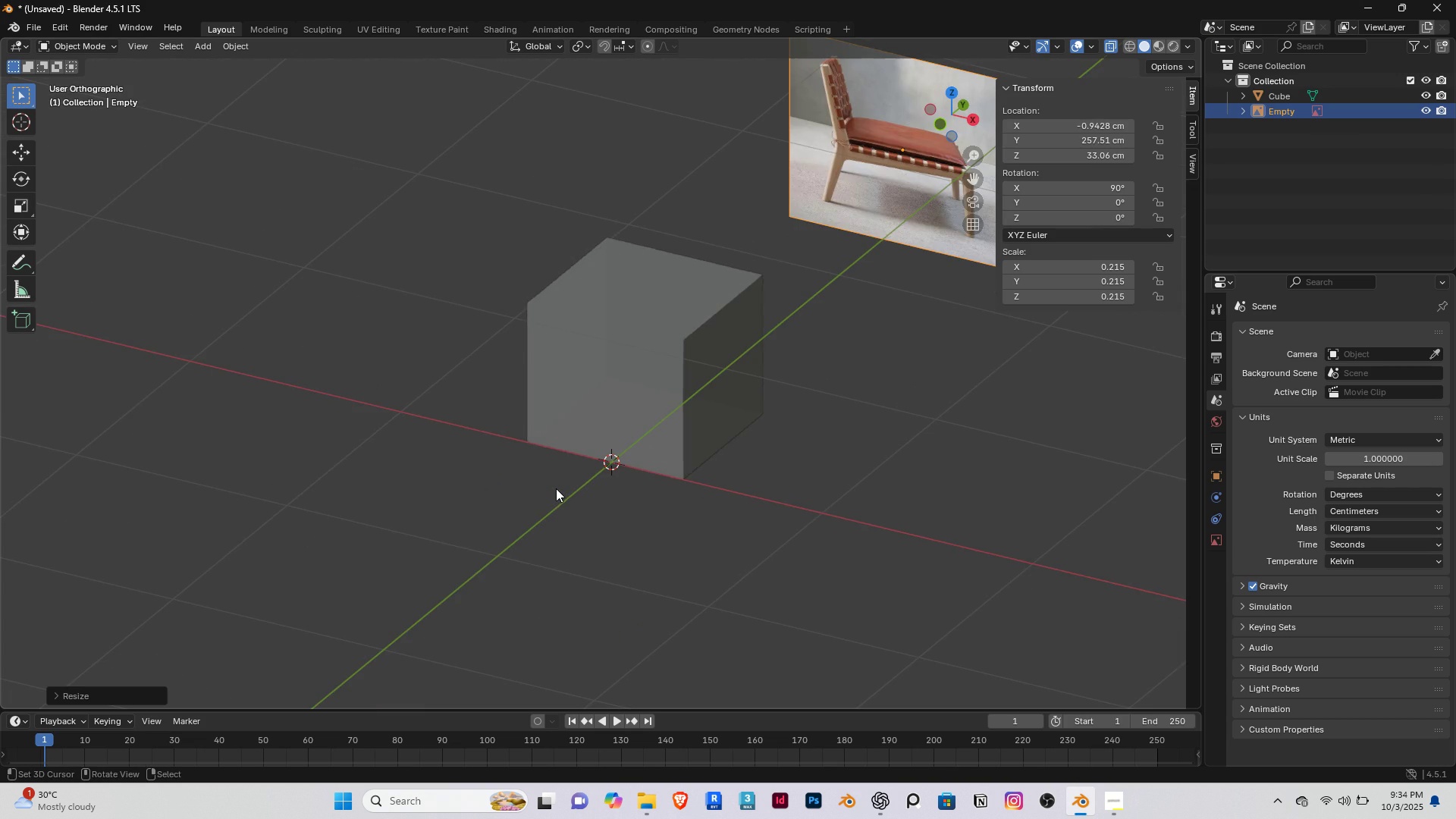 
key(BrightnessDown)
 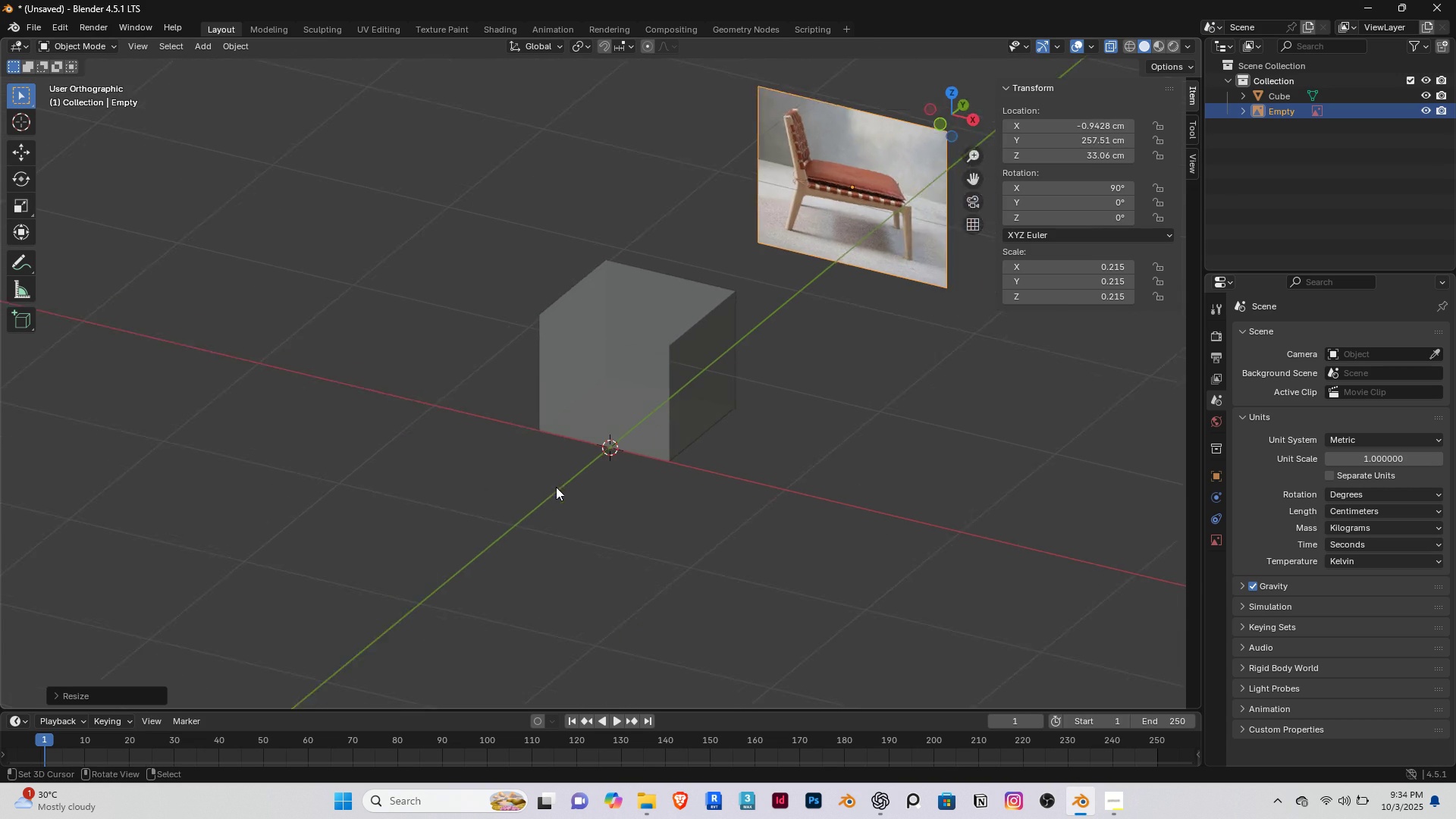 
scroll: coordinate [557, 486], scroll_direction: down, amount: 1.0
 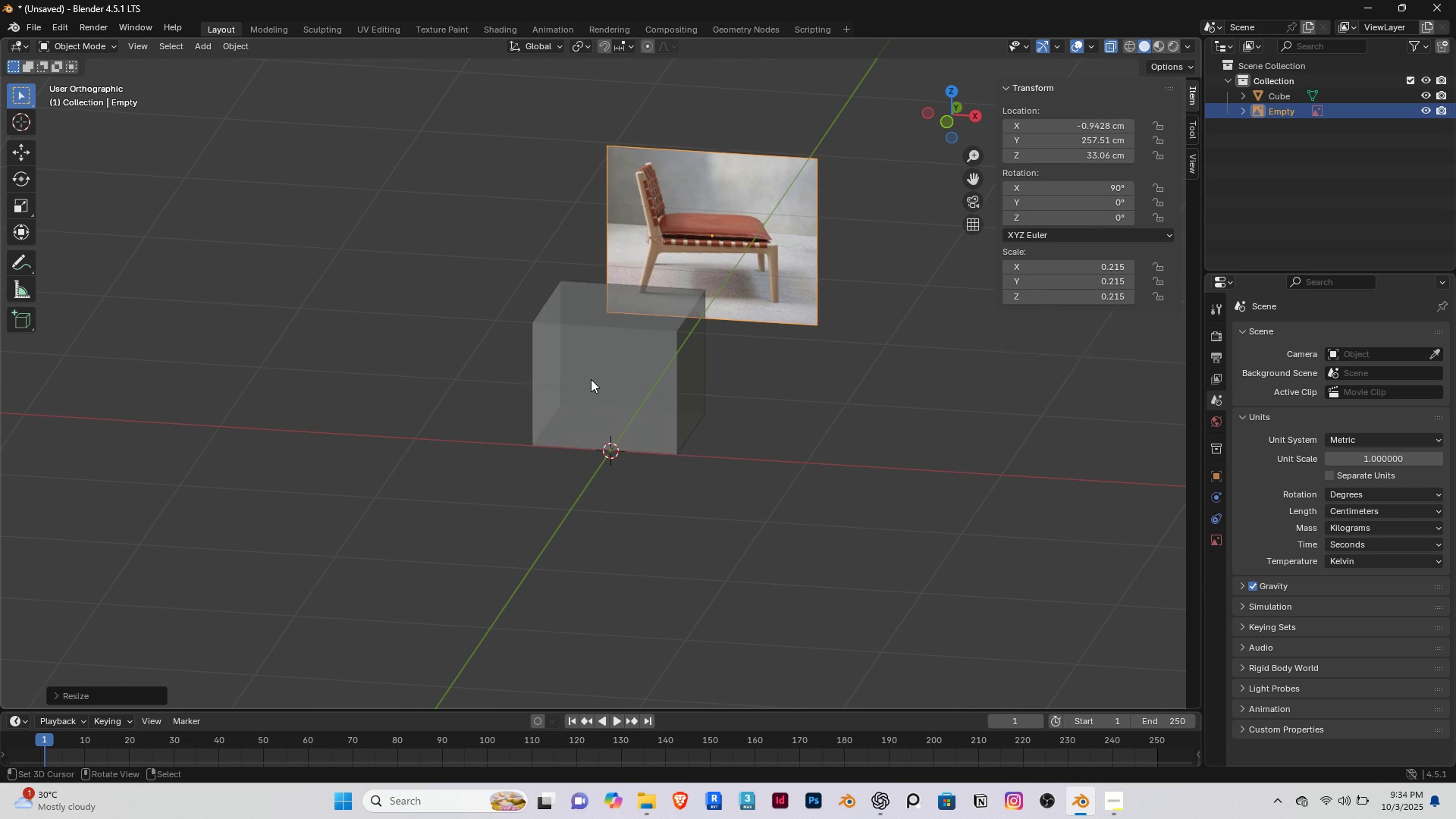 
right_click([592, 372])
 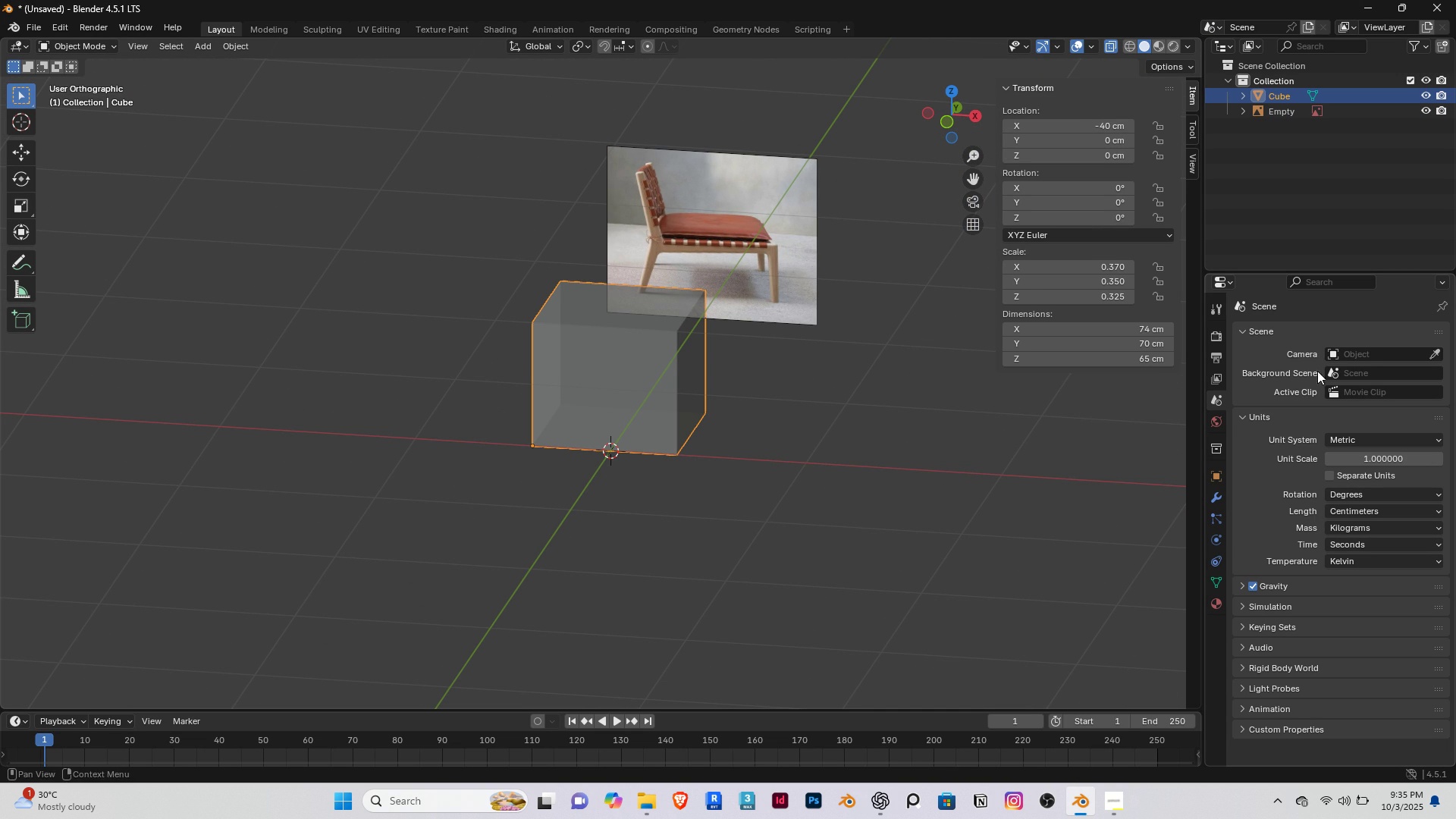 
wait(7.13)
 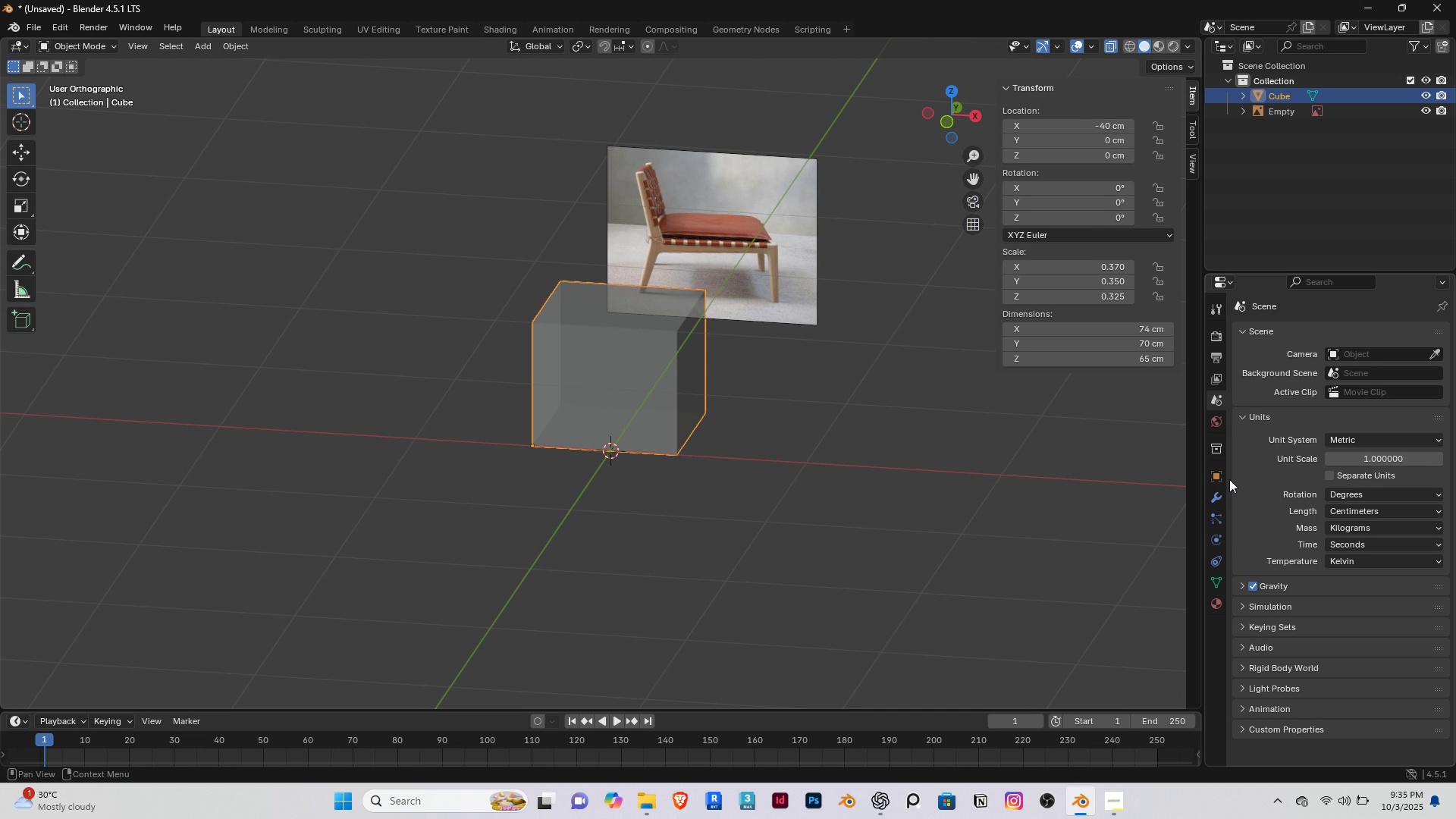 
left_click([1214, 491])
 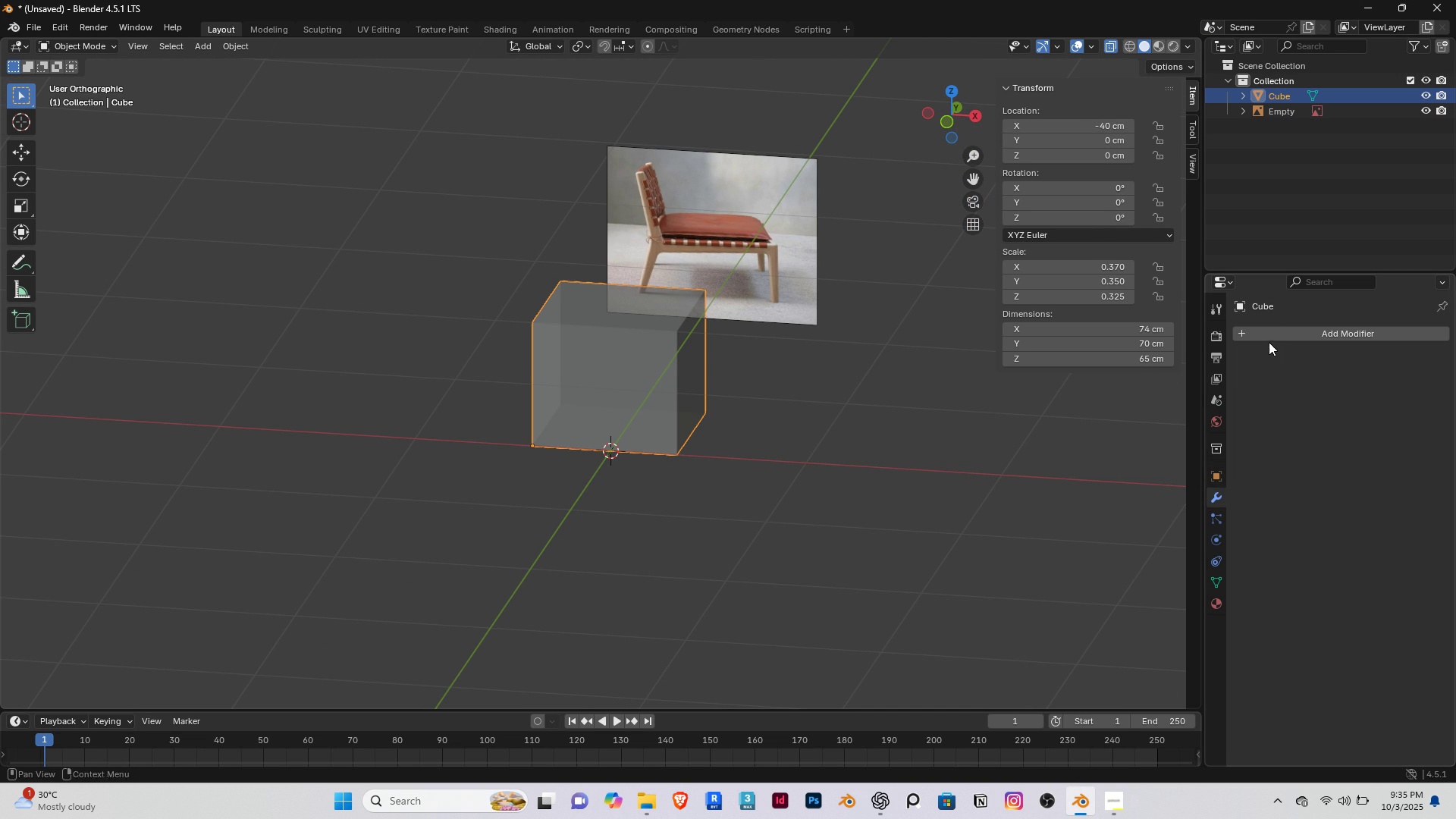 
left_click([1276, 336])
 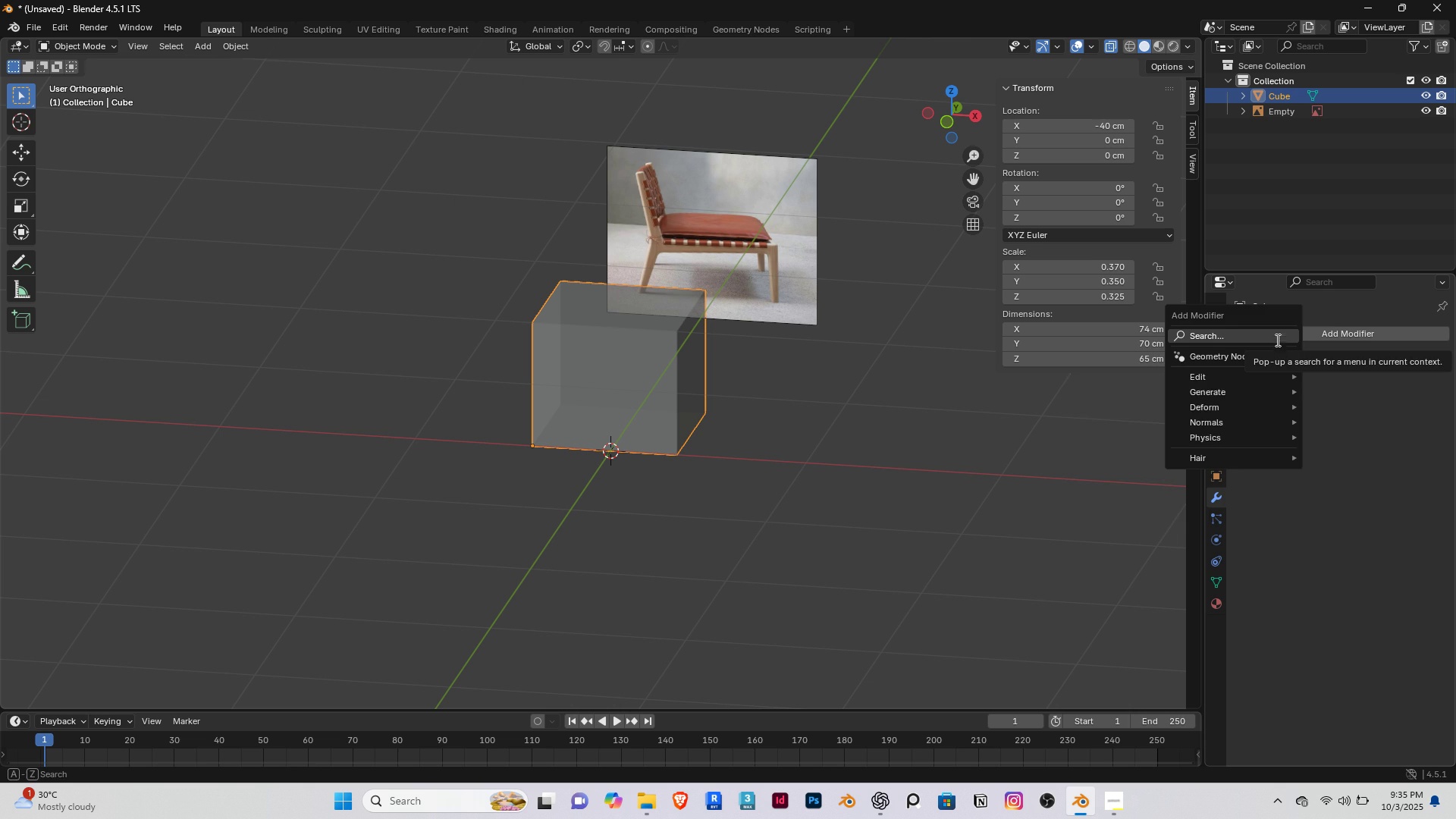 
type(latt)
 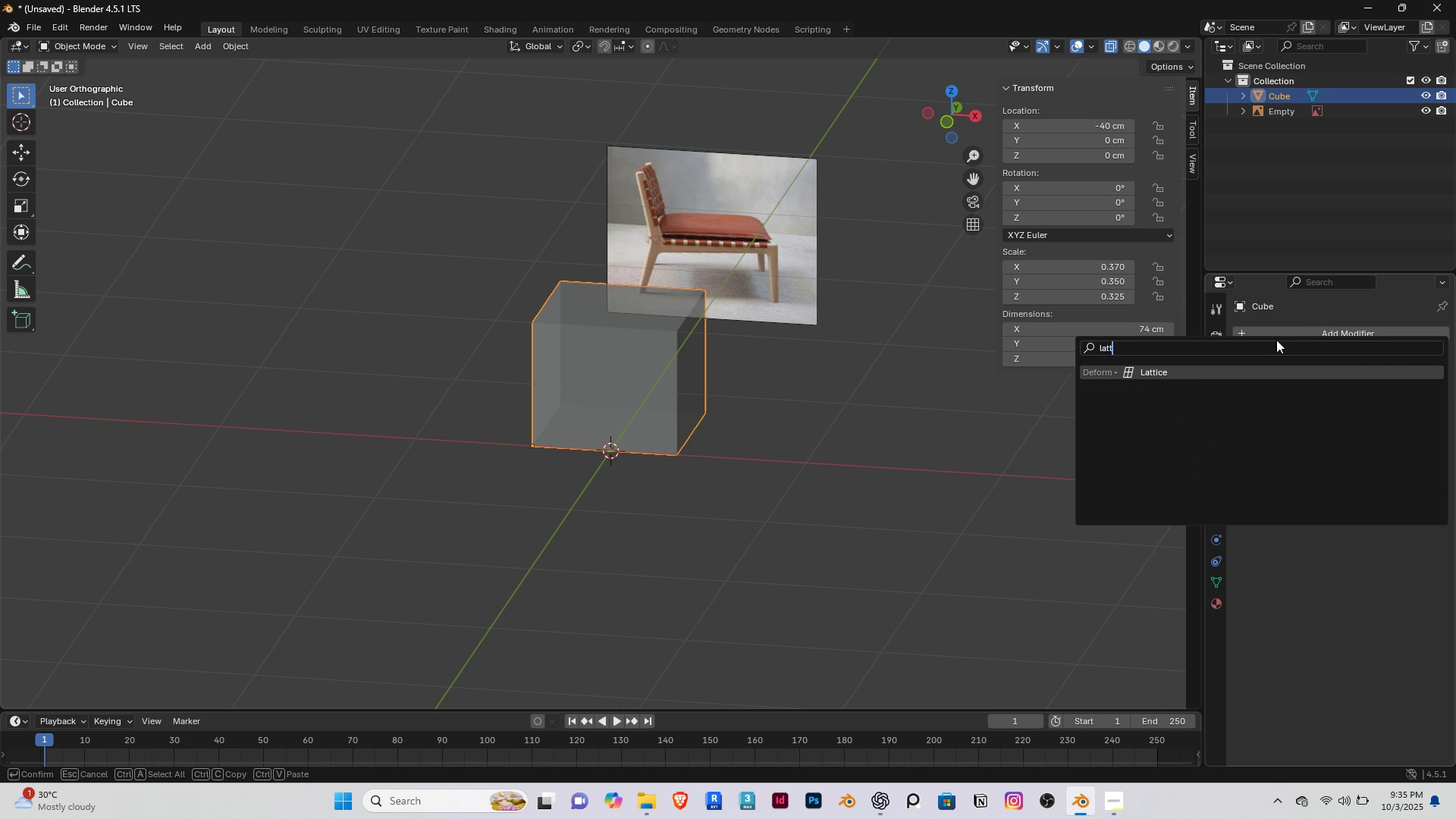 
key(Enter)
 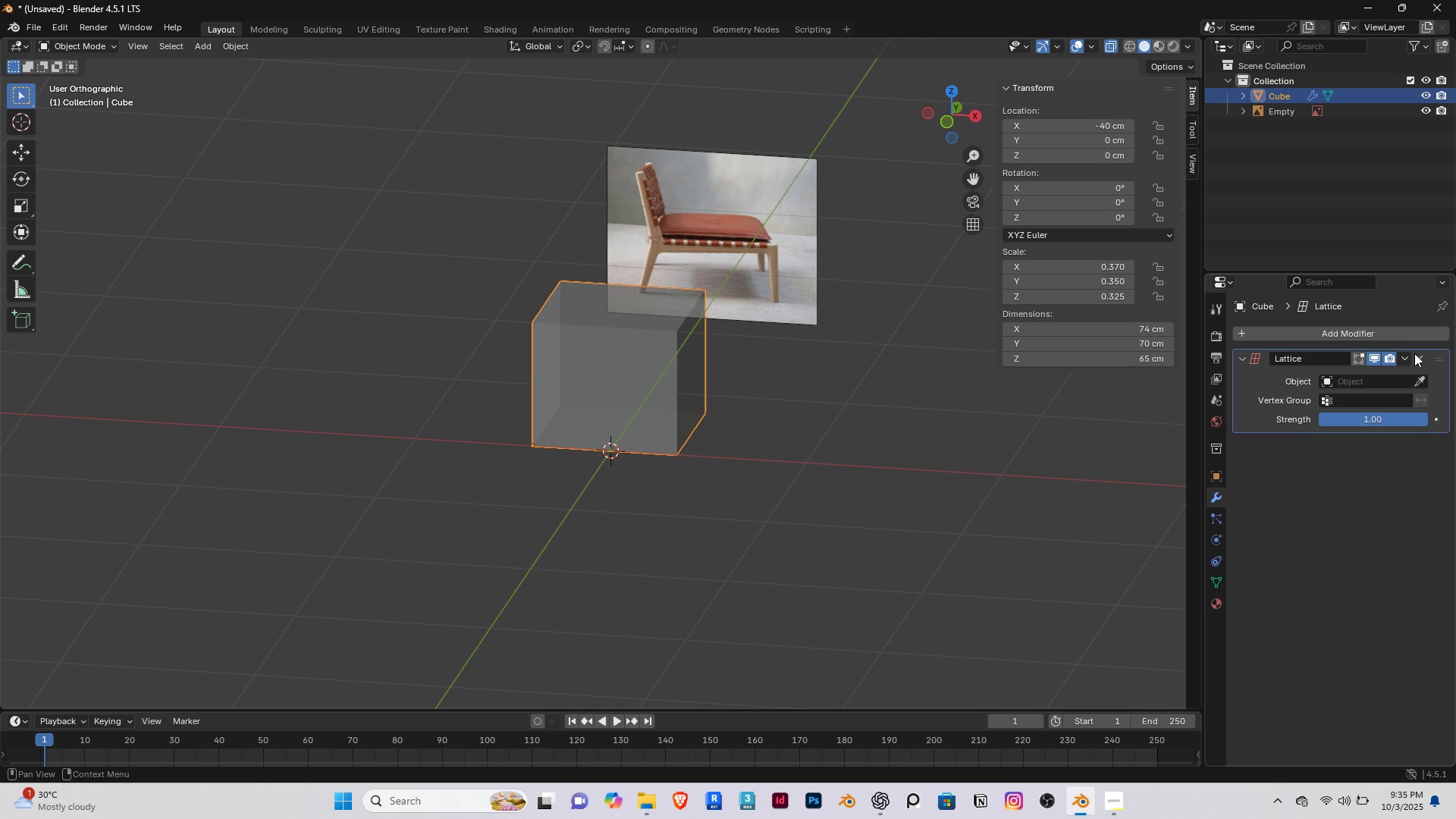 
left_click([1420, 356])
 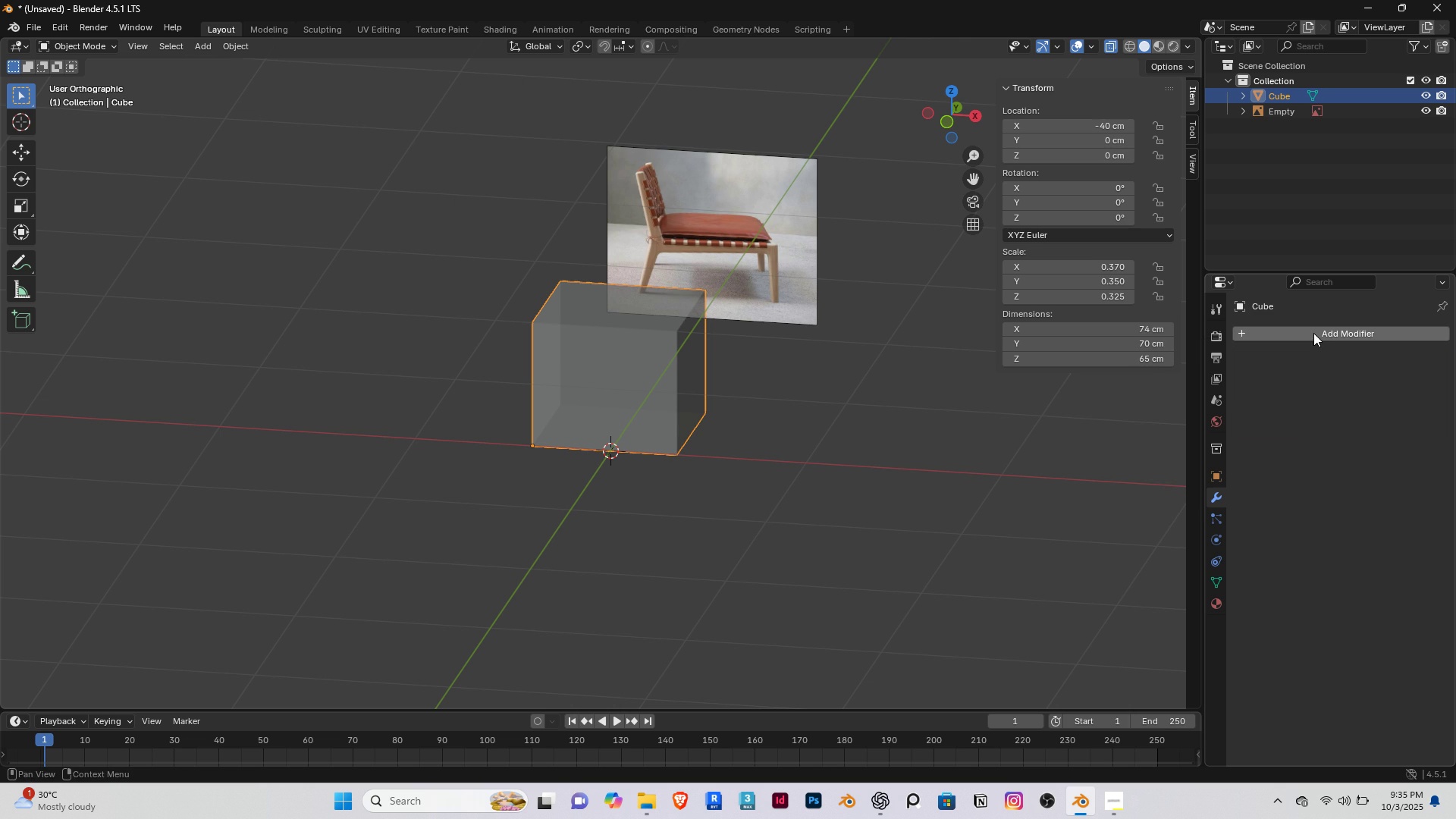 
left_click([1313, 333])
 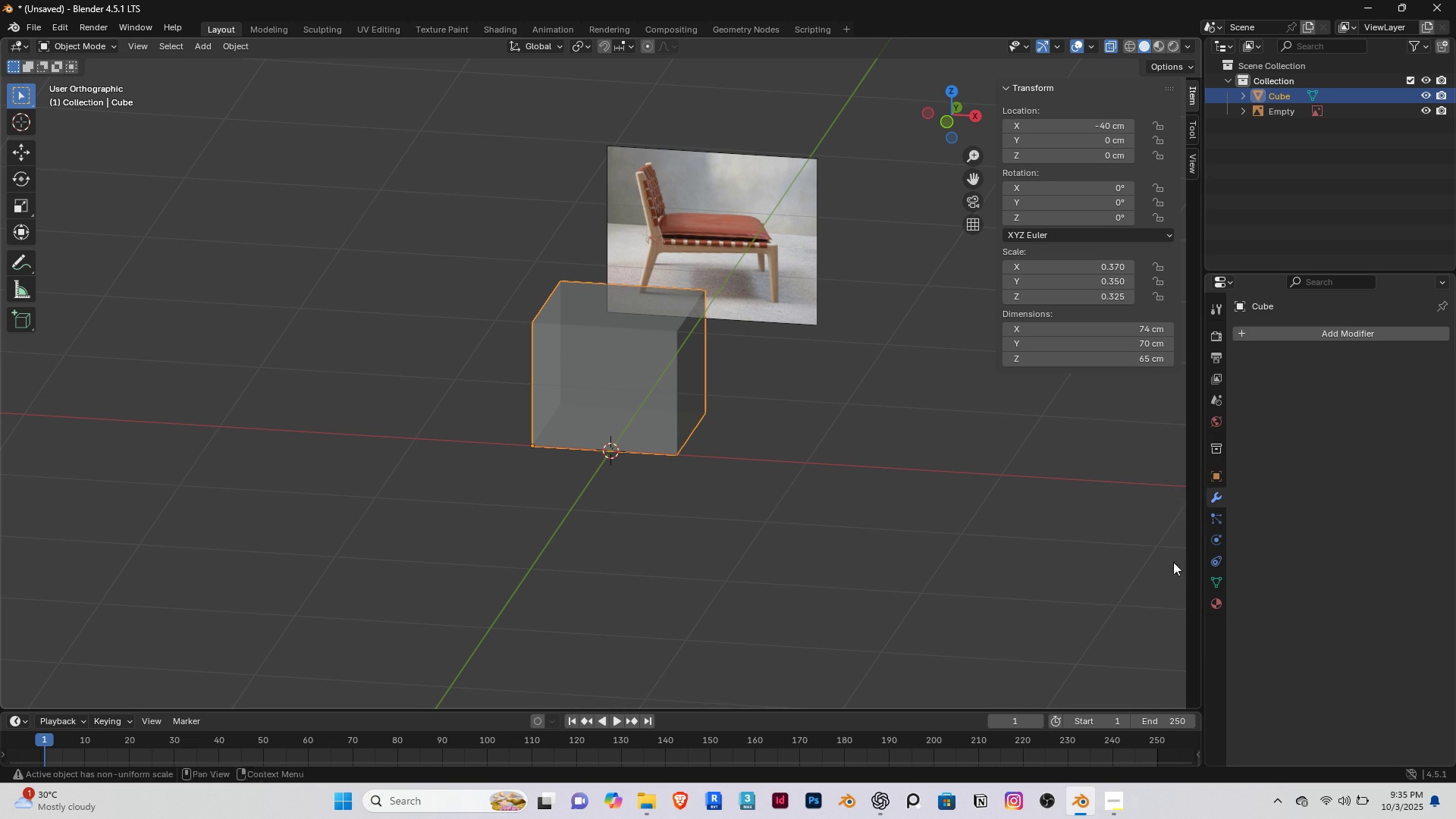 
left_click([1330, 330])
 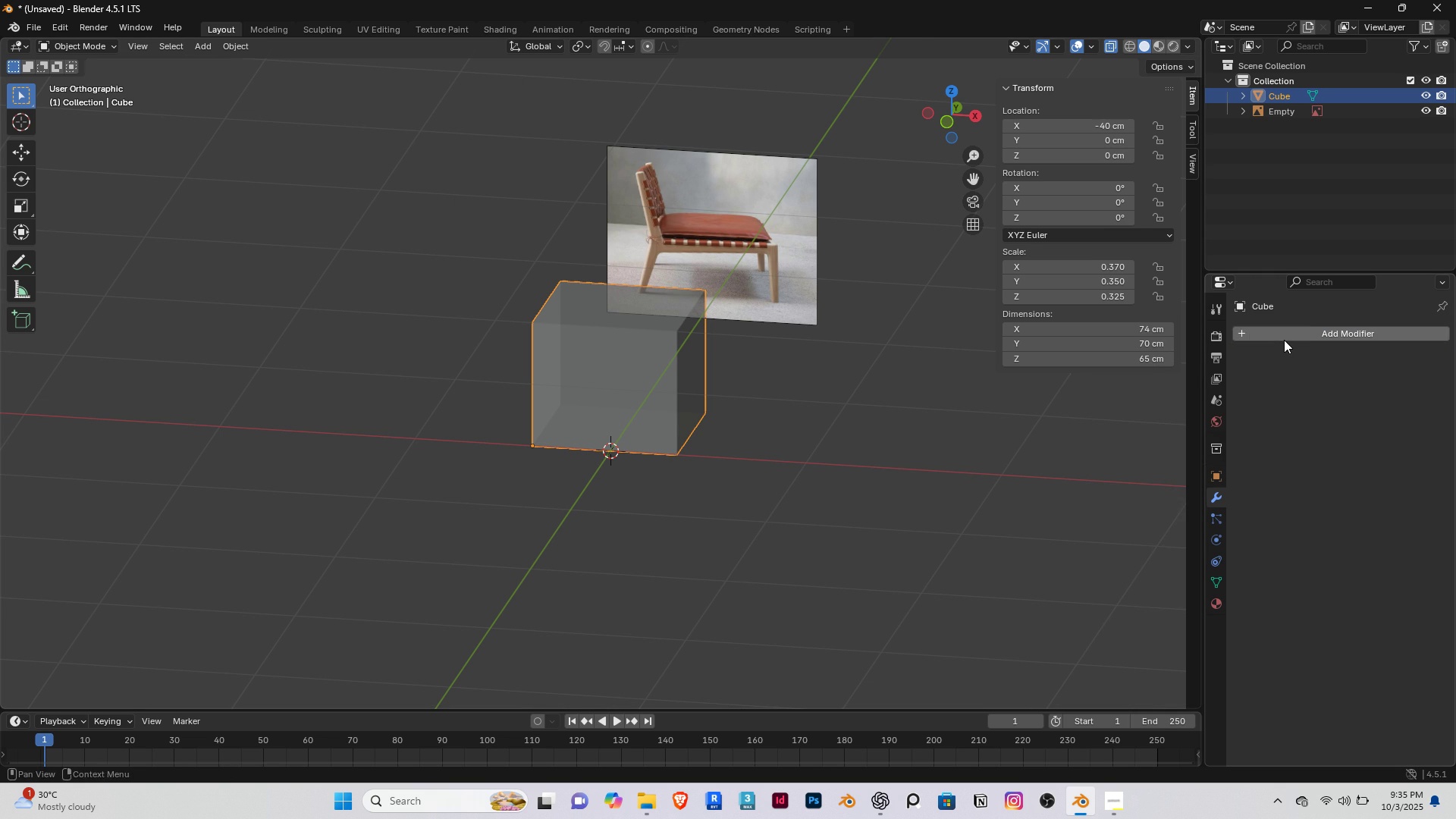 
left_click([1282, 338])
 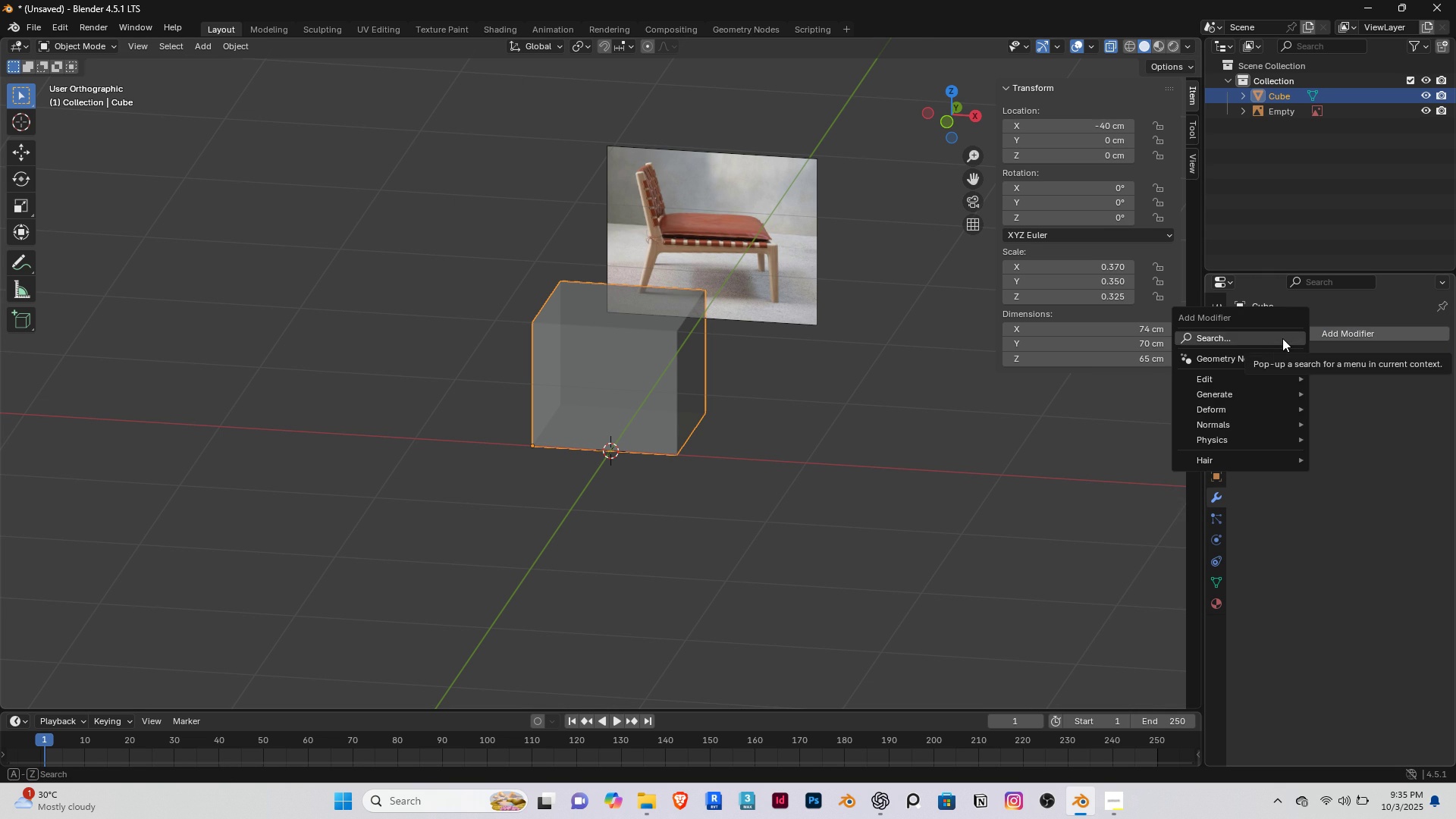 
type(wir)
 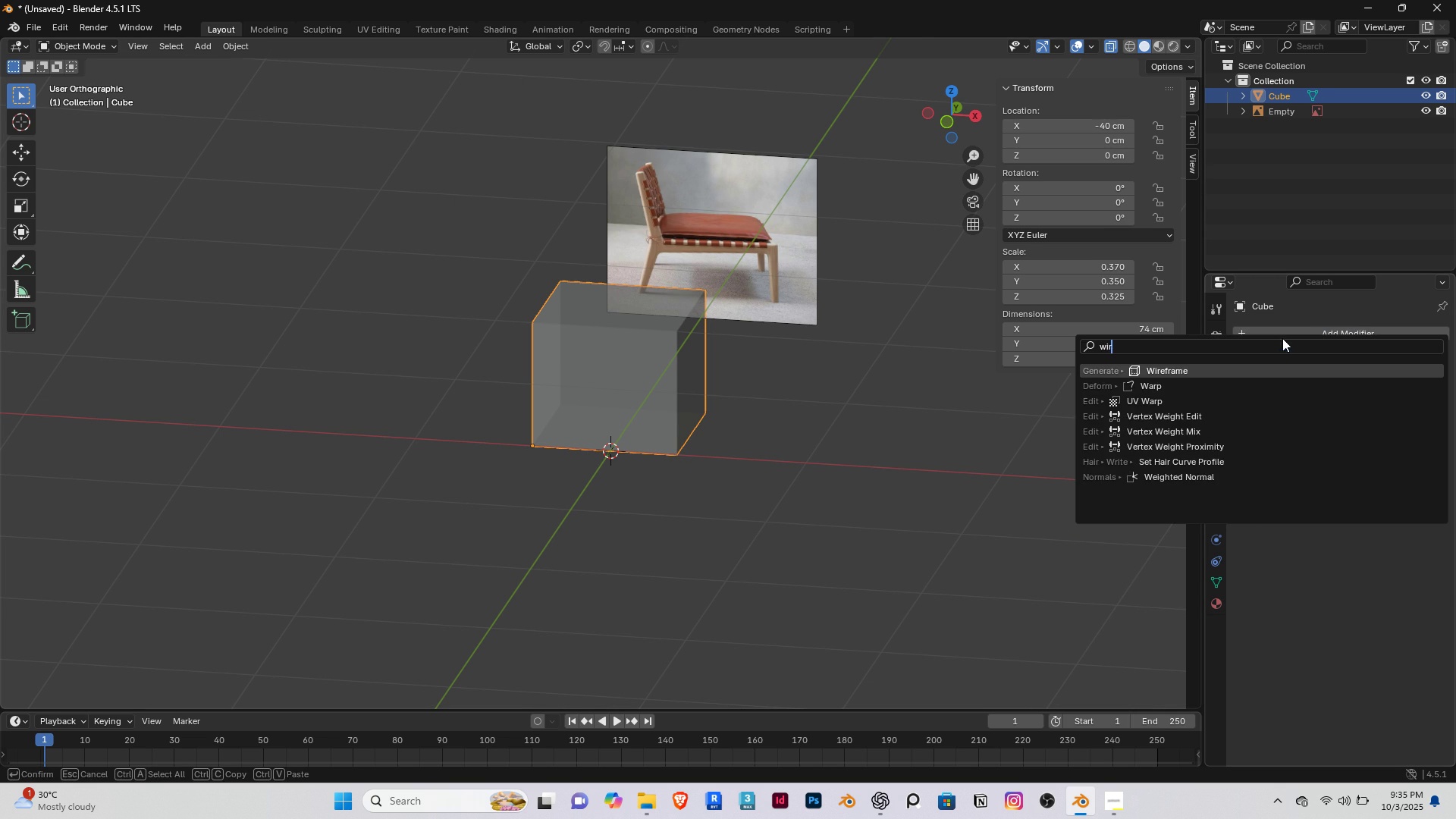 
key(Enter)
 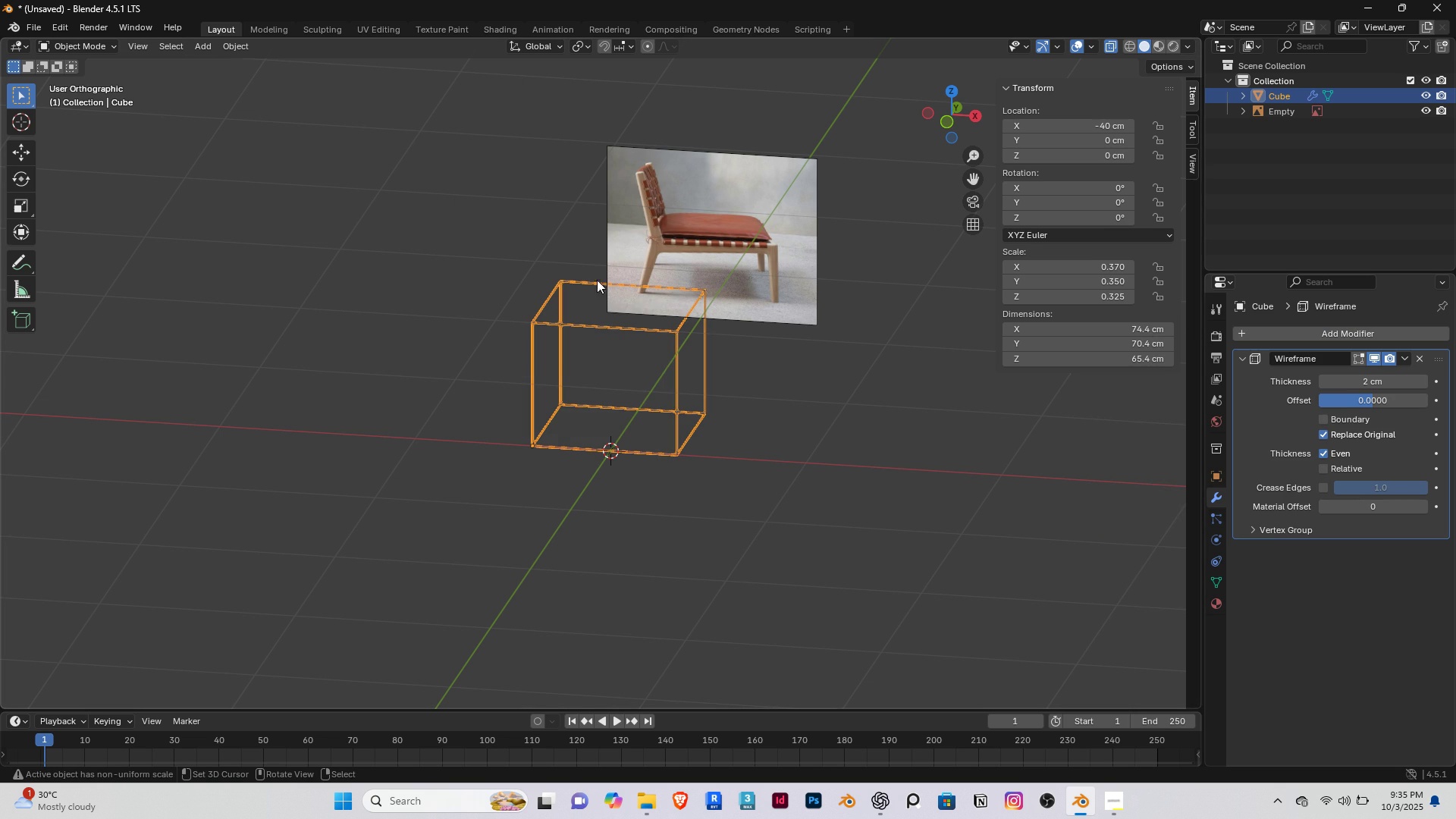 
scroll: coordinate [489, 341], scroll_direction: up, amount: 5.0
 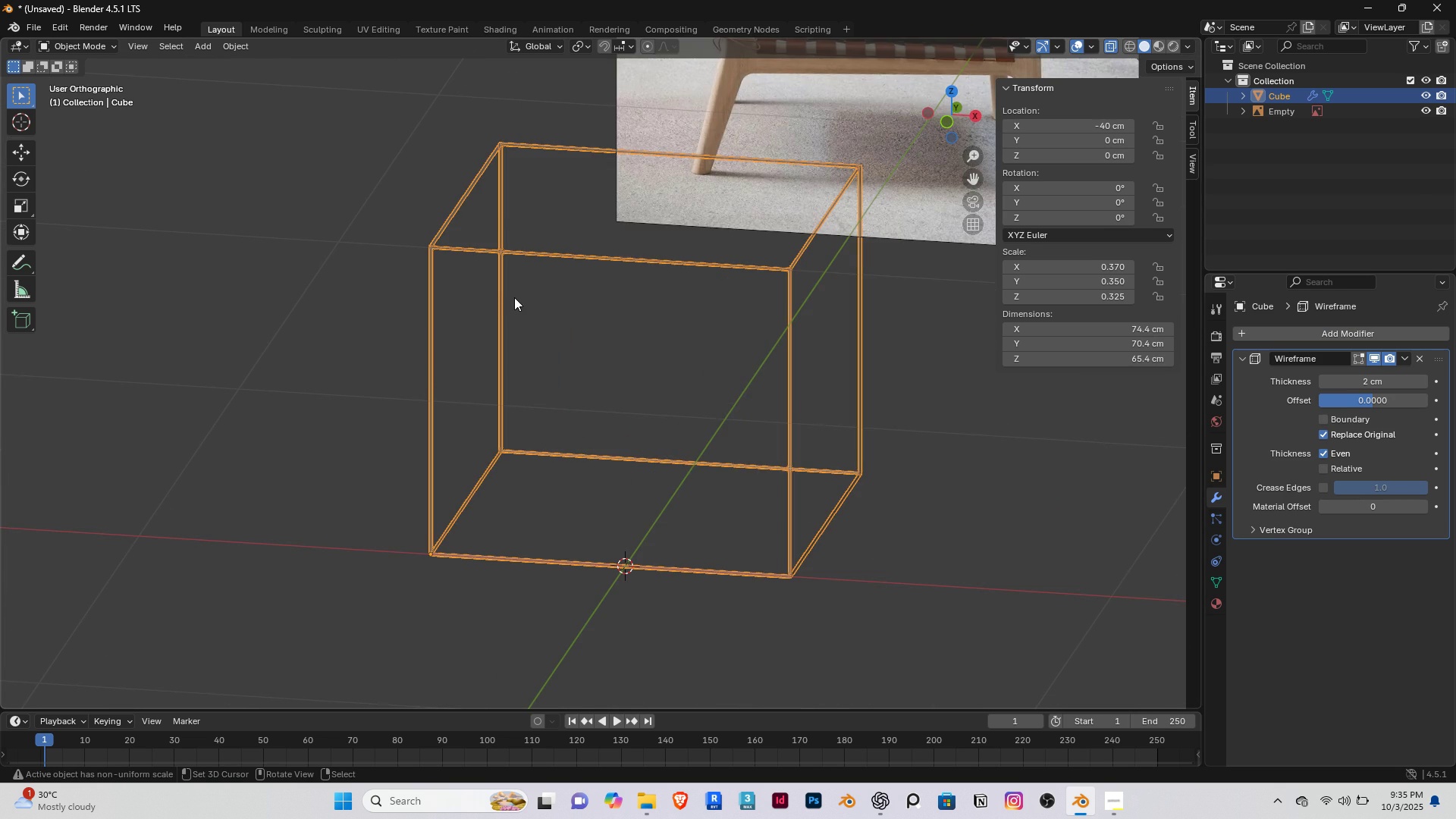 
key(End)
 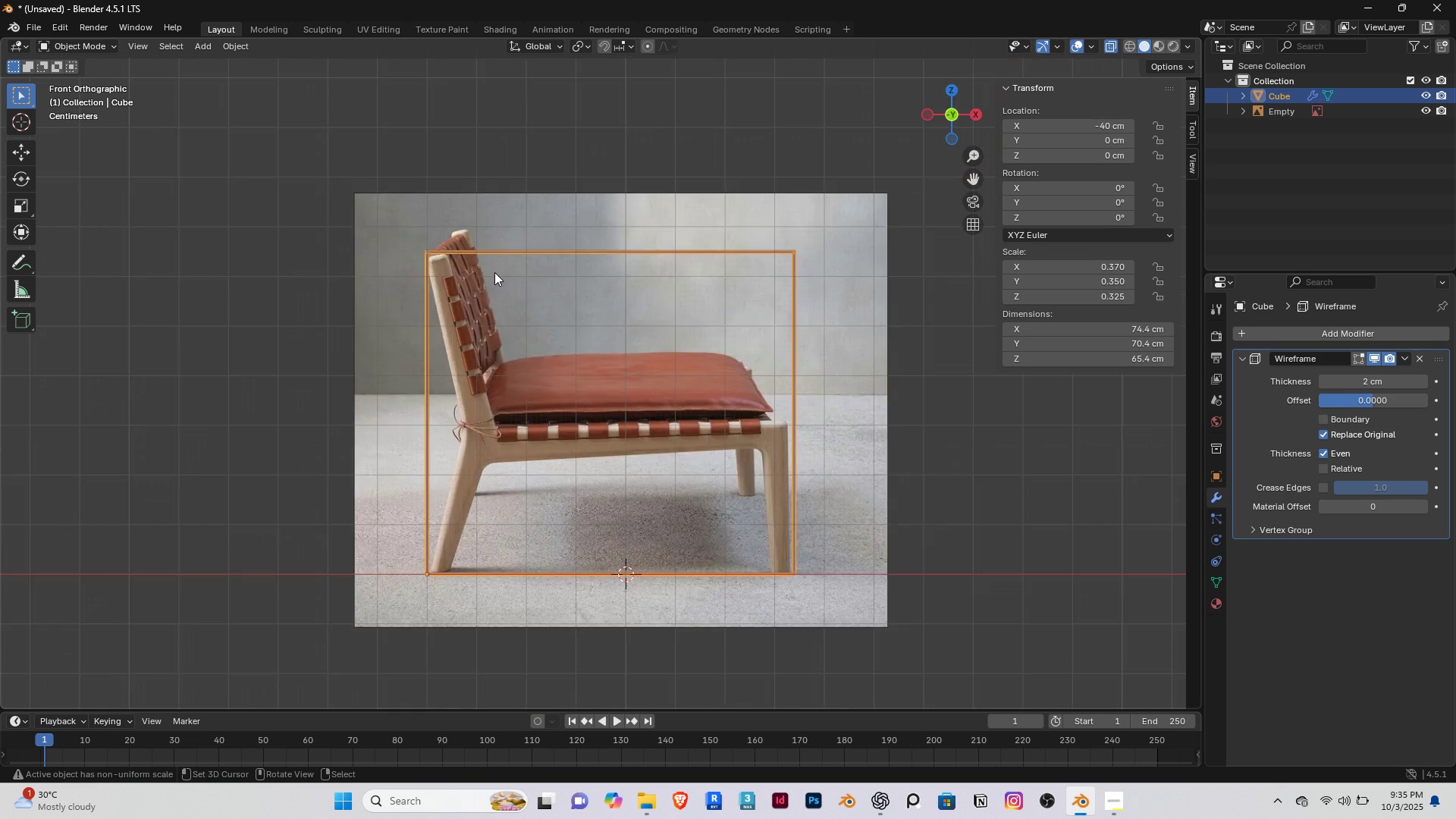 
scroll: coordinate [494, 271], scroll_direction: up, amount: 4.0